 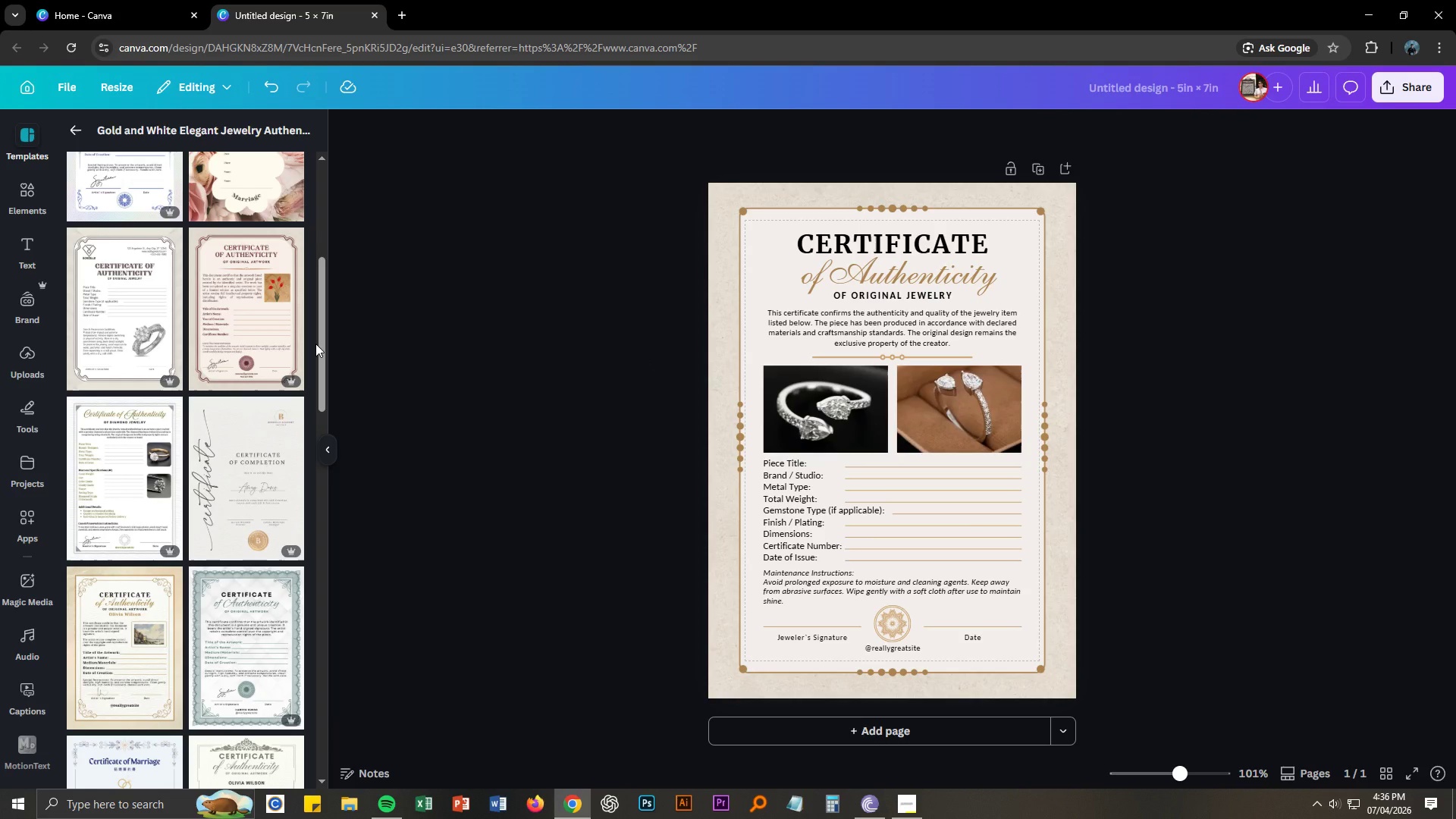 
mouse_move([271, 444])
 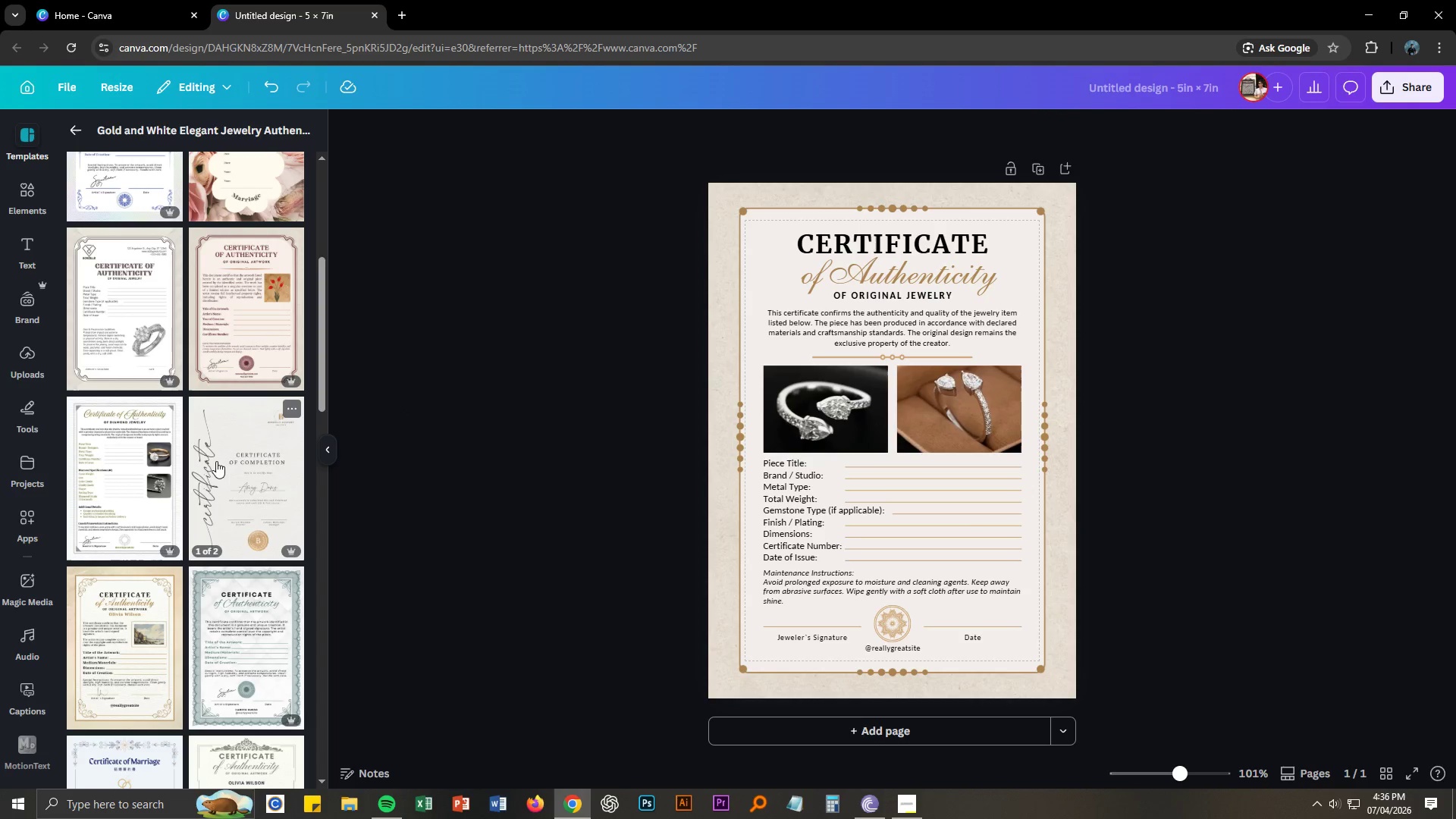 
left_click([240, 466])
 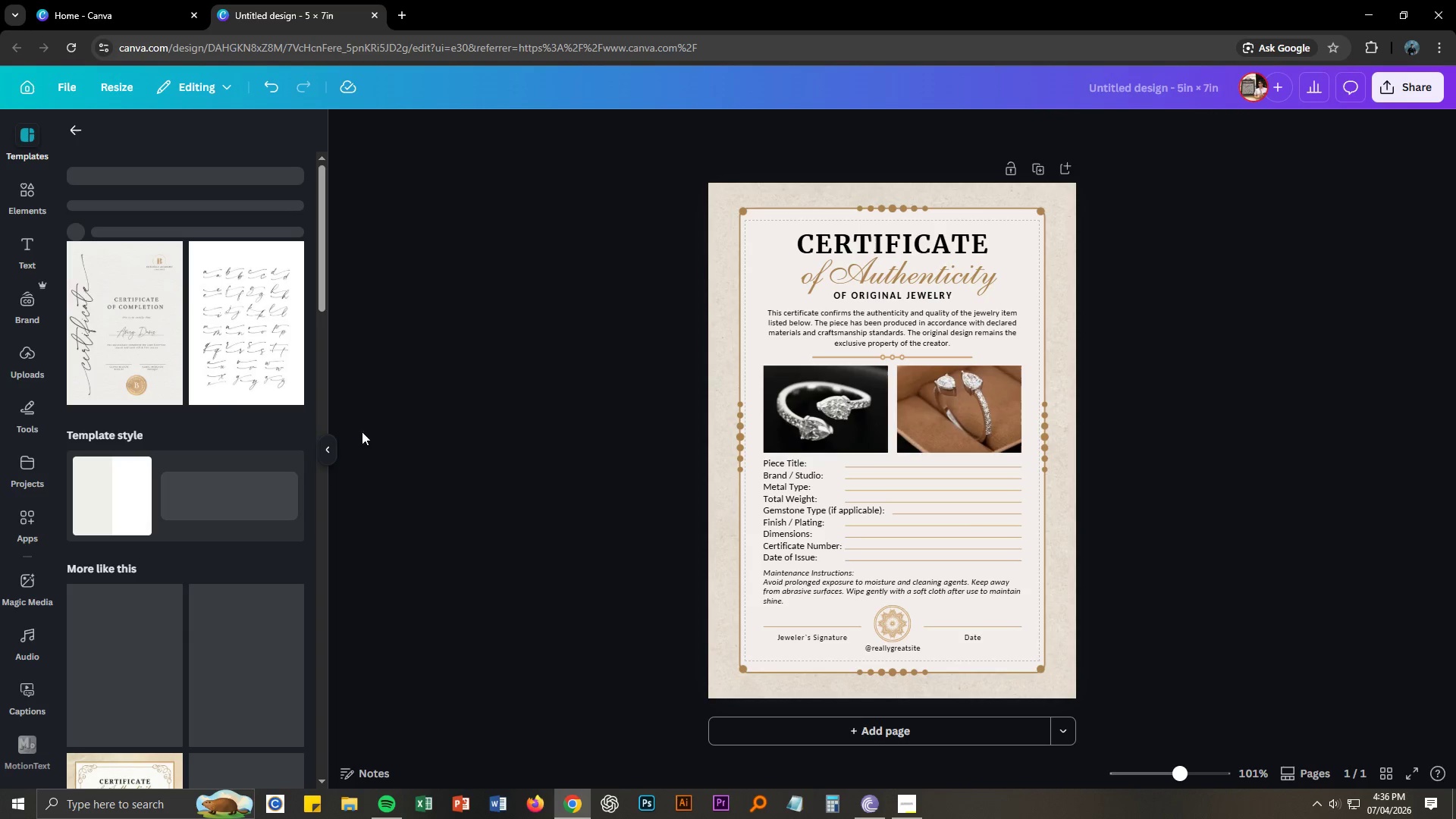 
left_click([127, 331])
 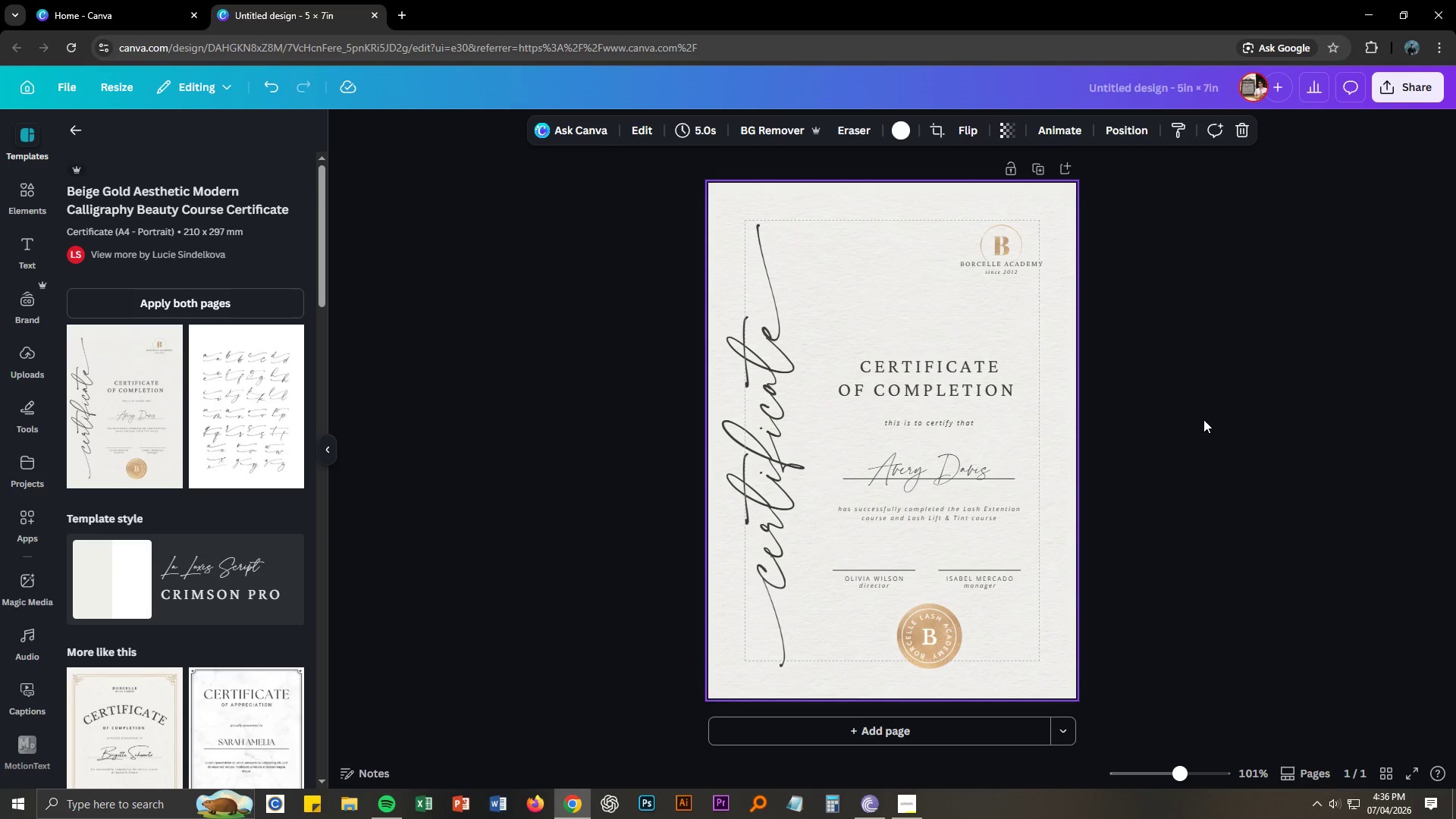 
wait(5.5)
 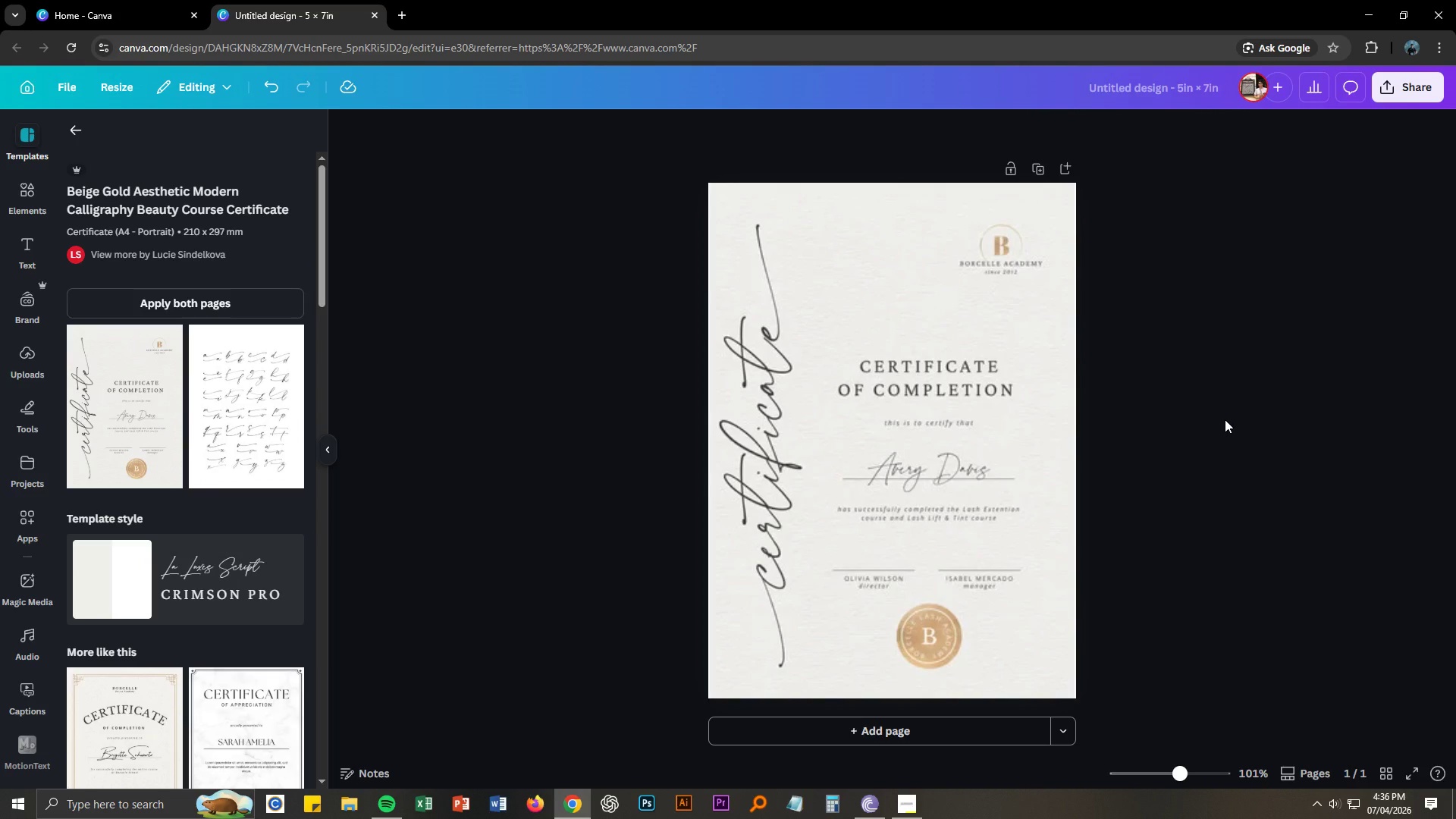 
left_click([1203, 419])
 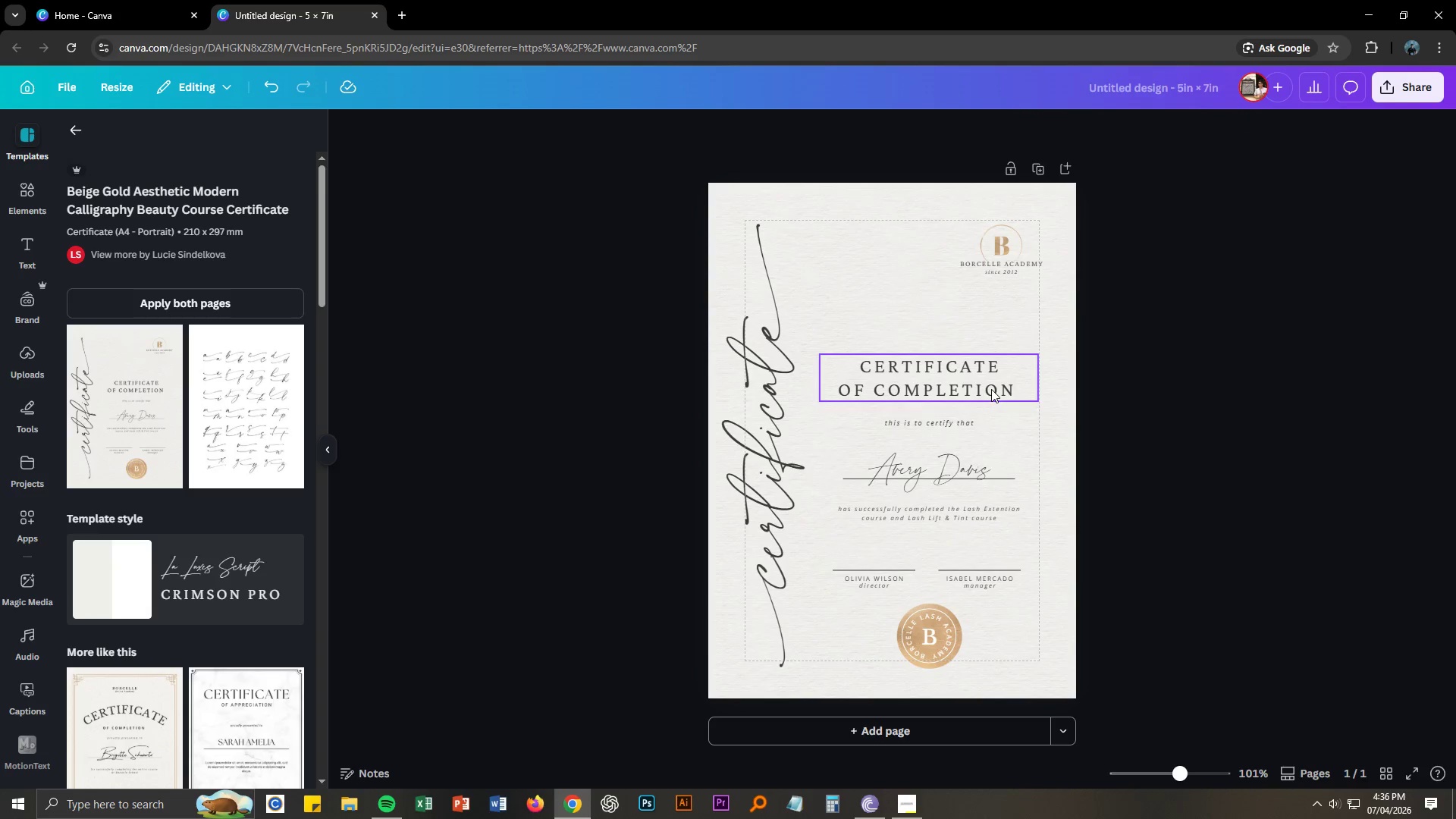 
double_click([991, 389])
 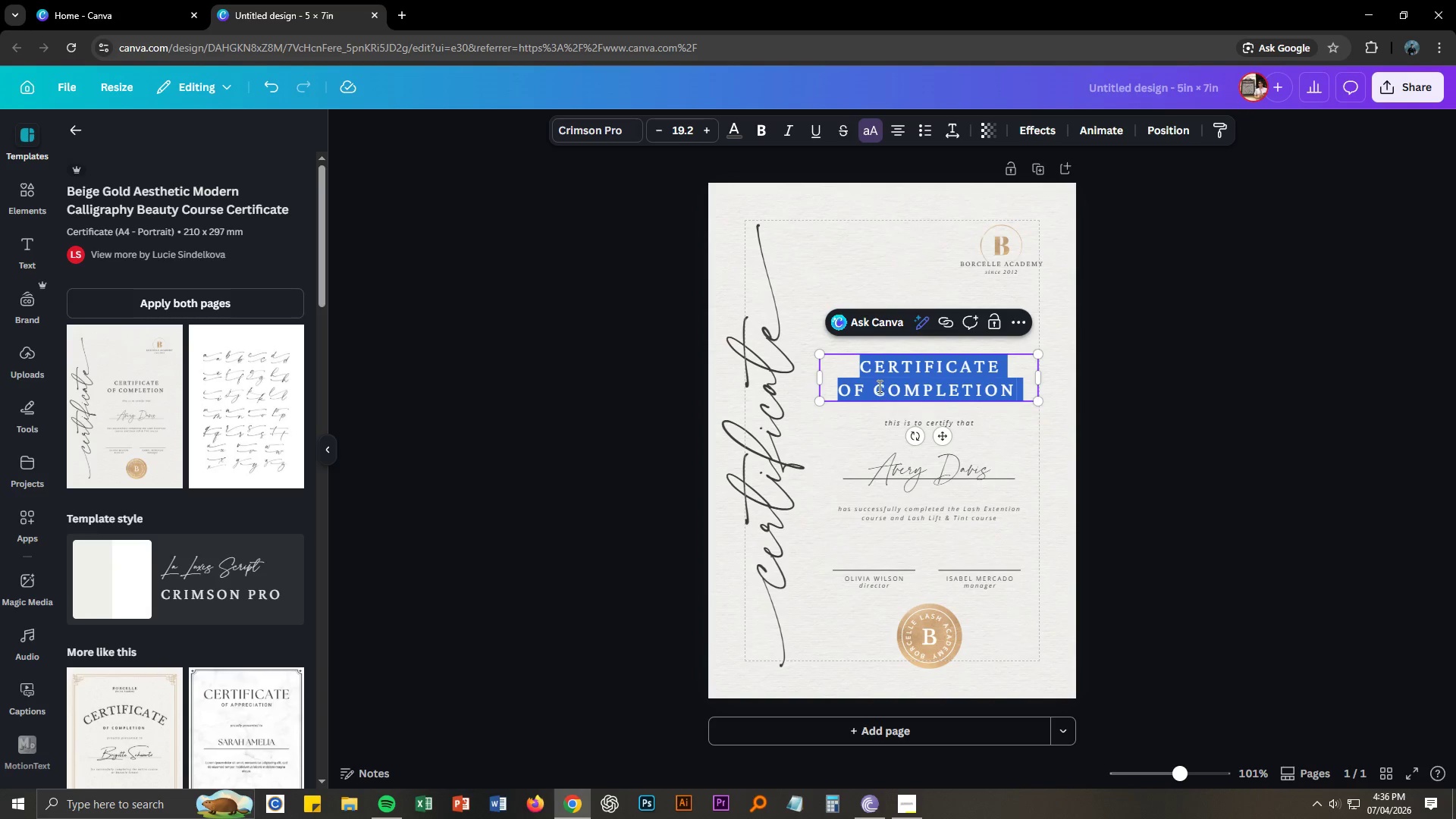 
left_click_drag(start_coordinate=[876, 386], to_coordinate=[1016, 391])
 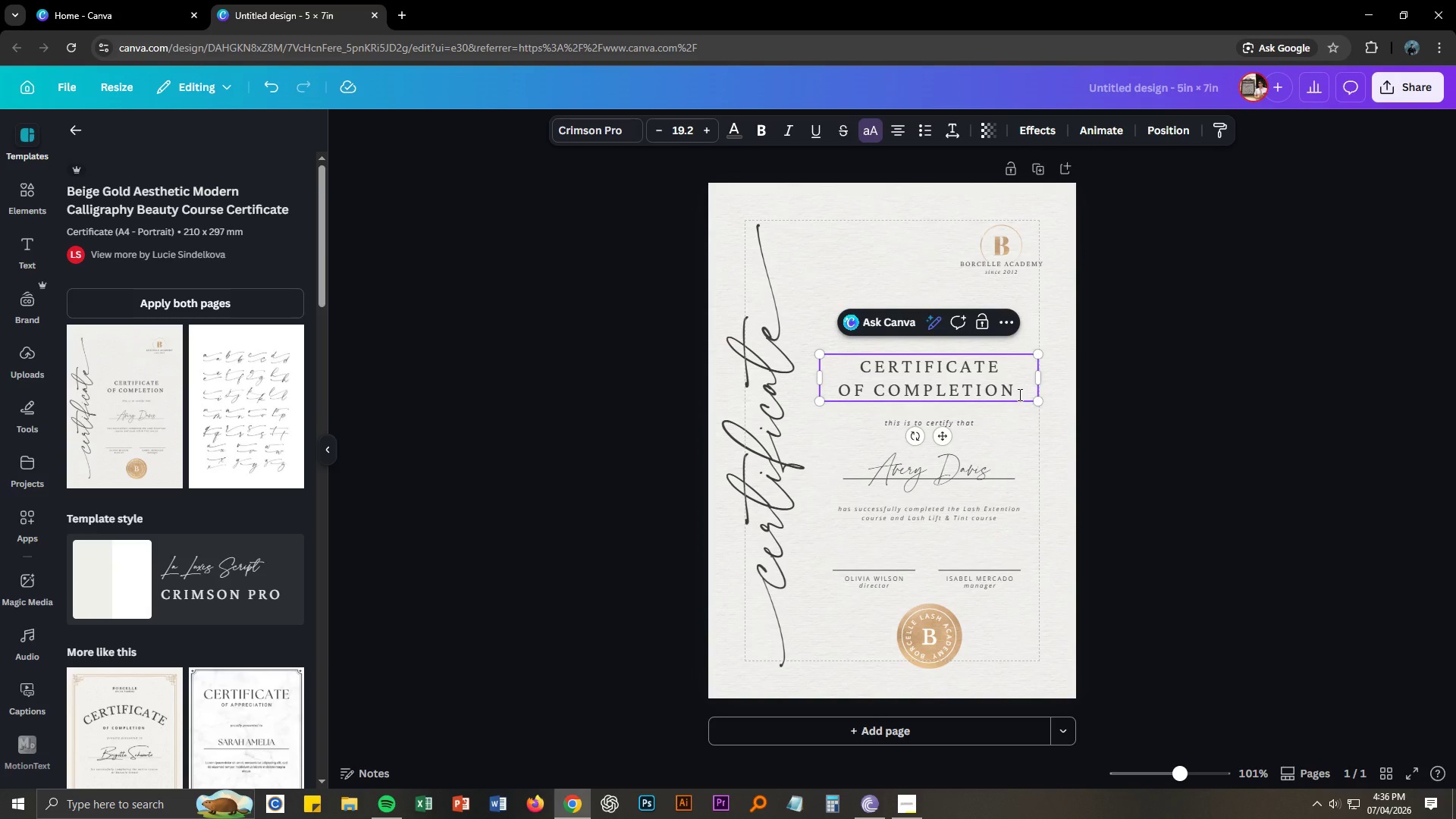 
key(Backspace)
key(Backspace)
key(Backspace)
key(Backspace)
key(Backspace)
key(Backspace)
key(Backspace)
key(Backspace)
key(Backspace)
key(Backspace)
type(Autheni)
key(Backspace)
type(ticity)